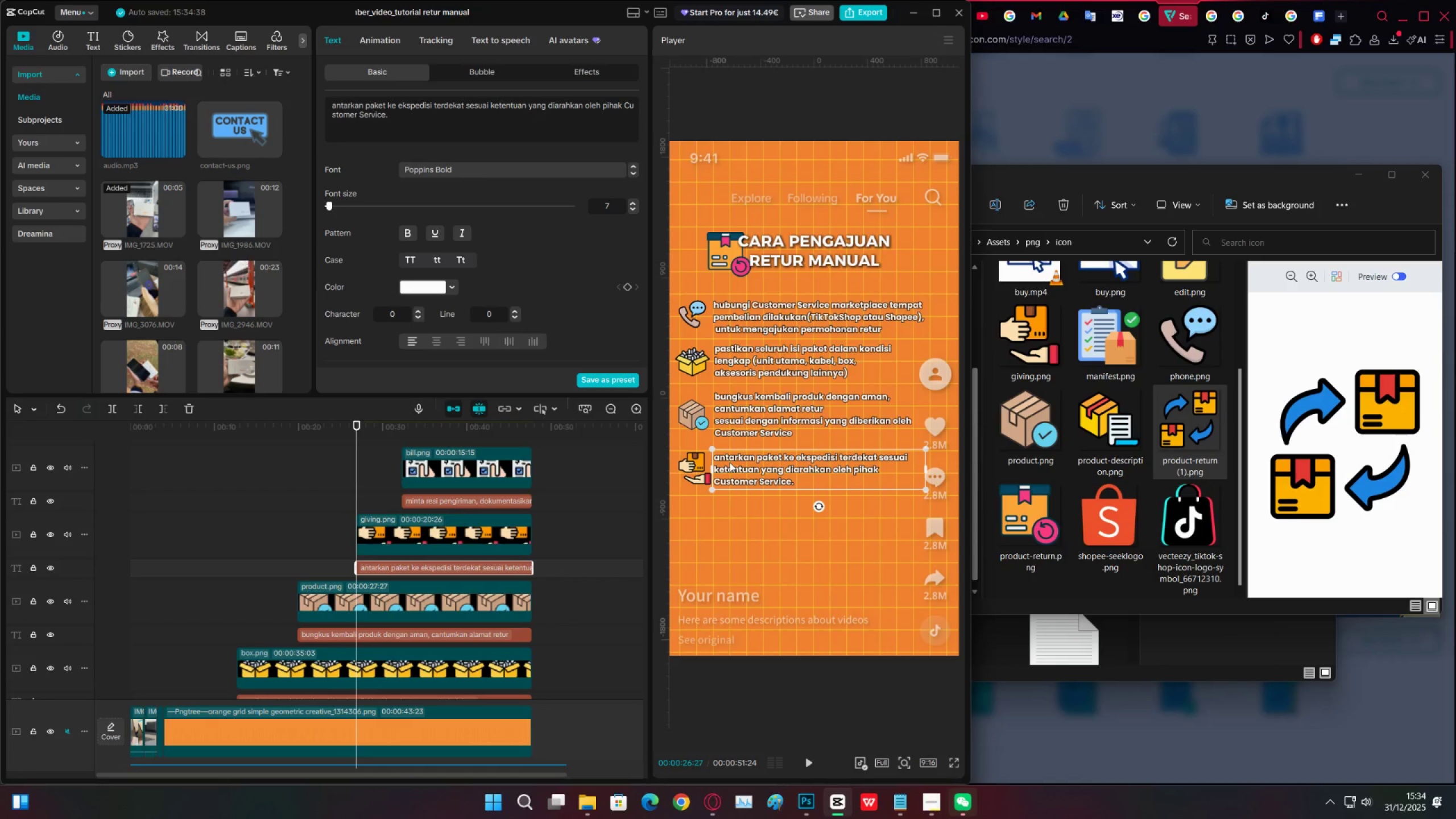 
key(ArrowUp)
 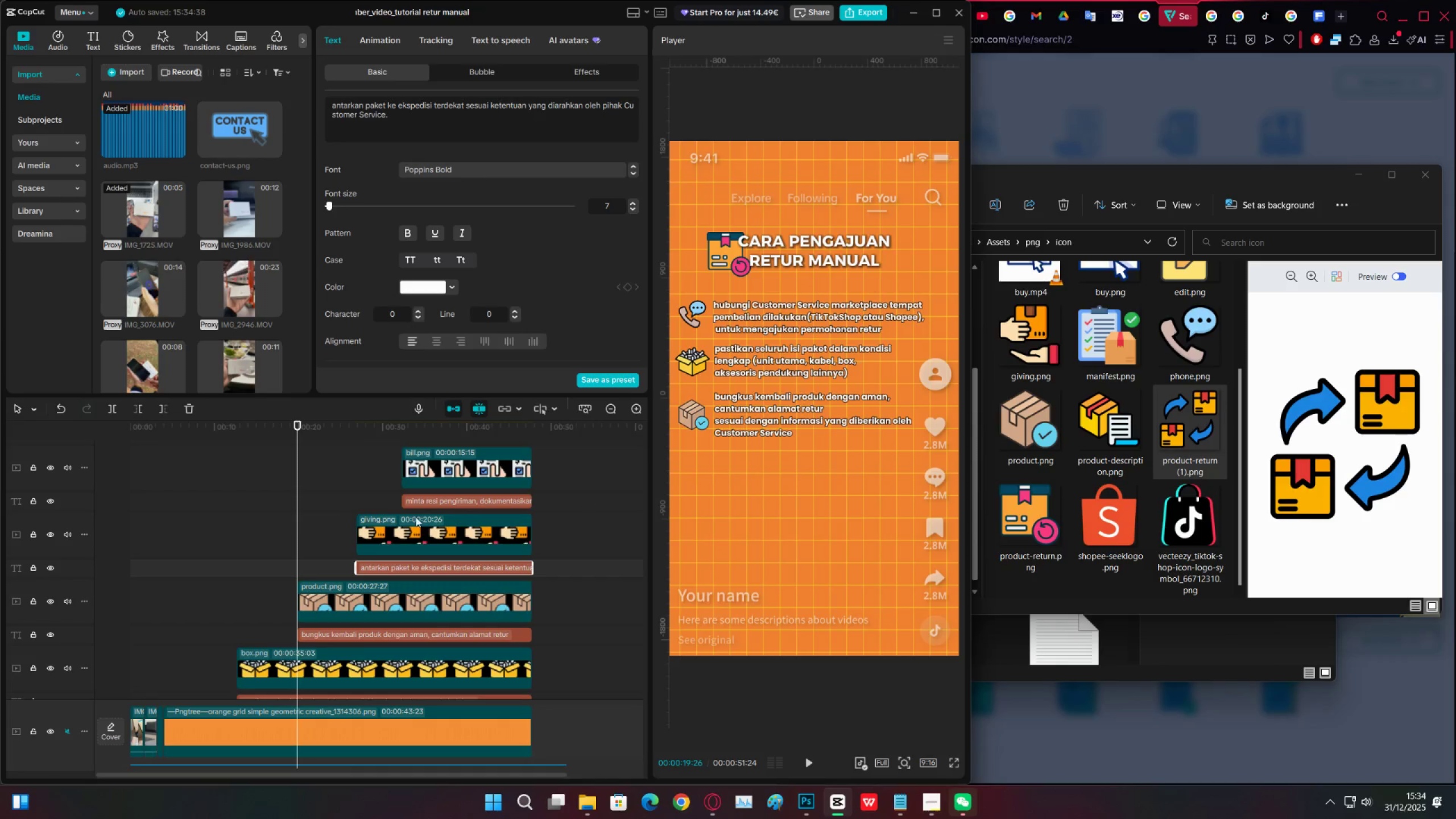 
left_click([379, 481])
 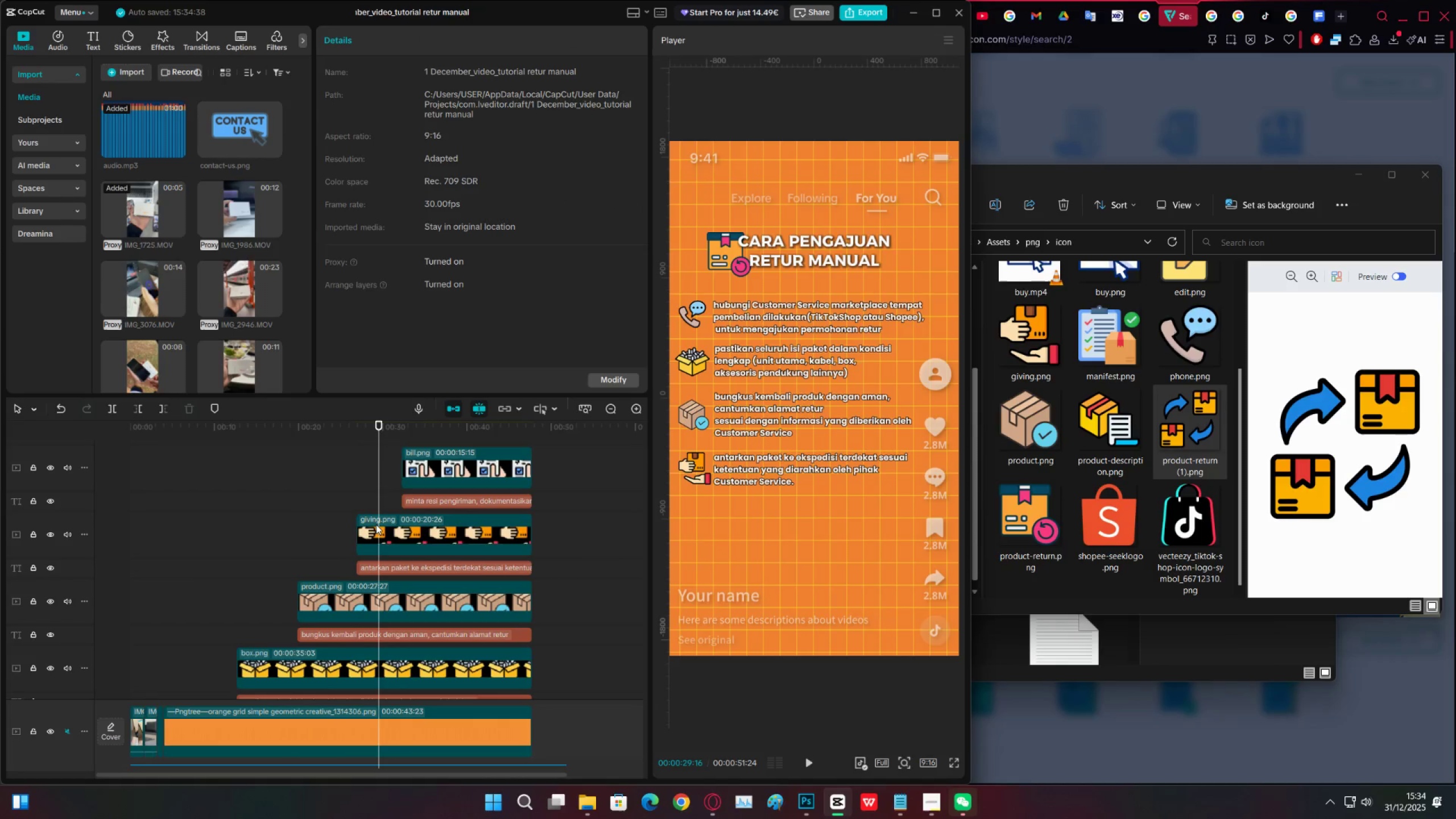 
left_click([375, 527])
 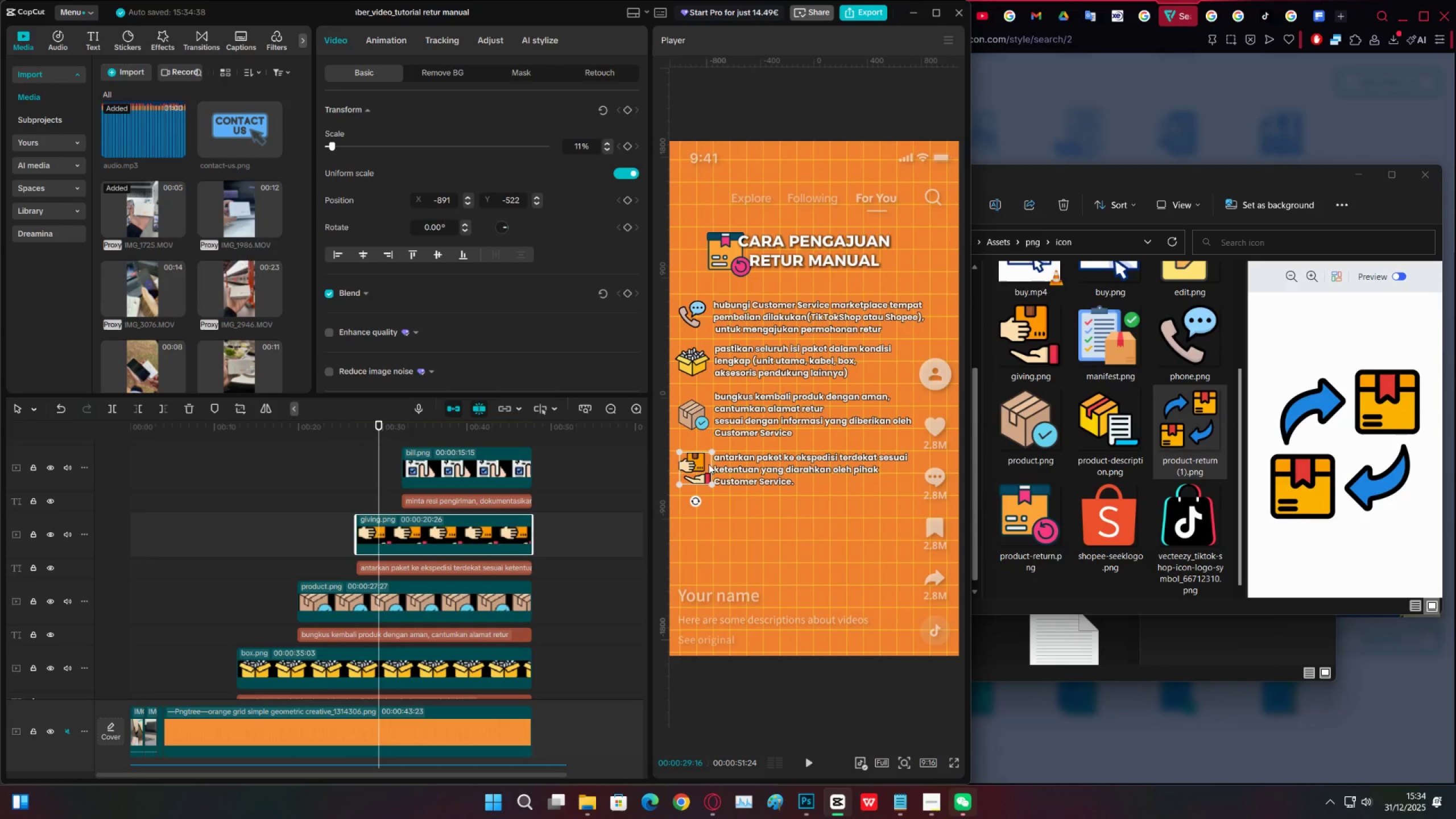 
left_click([735, 467])
 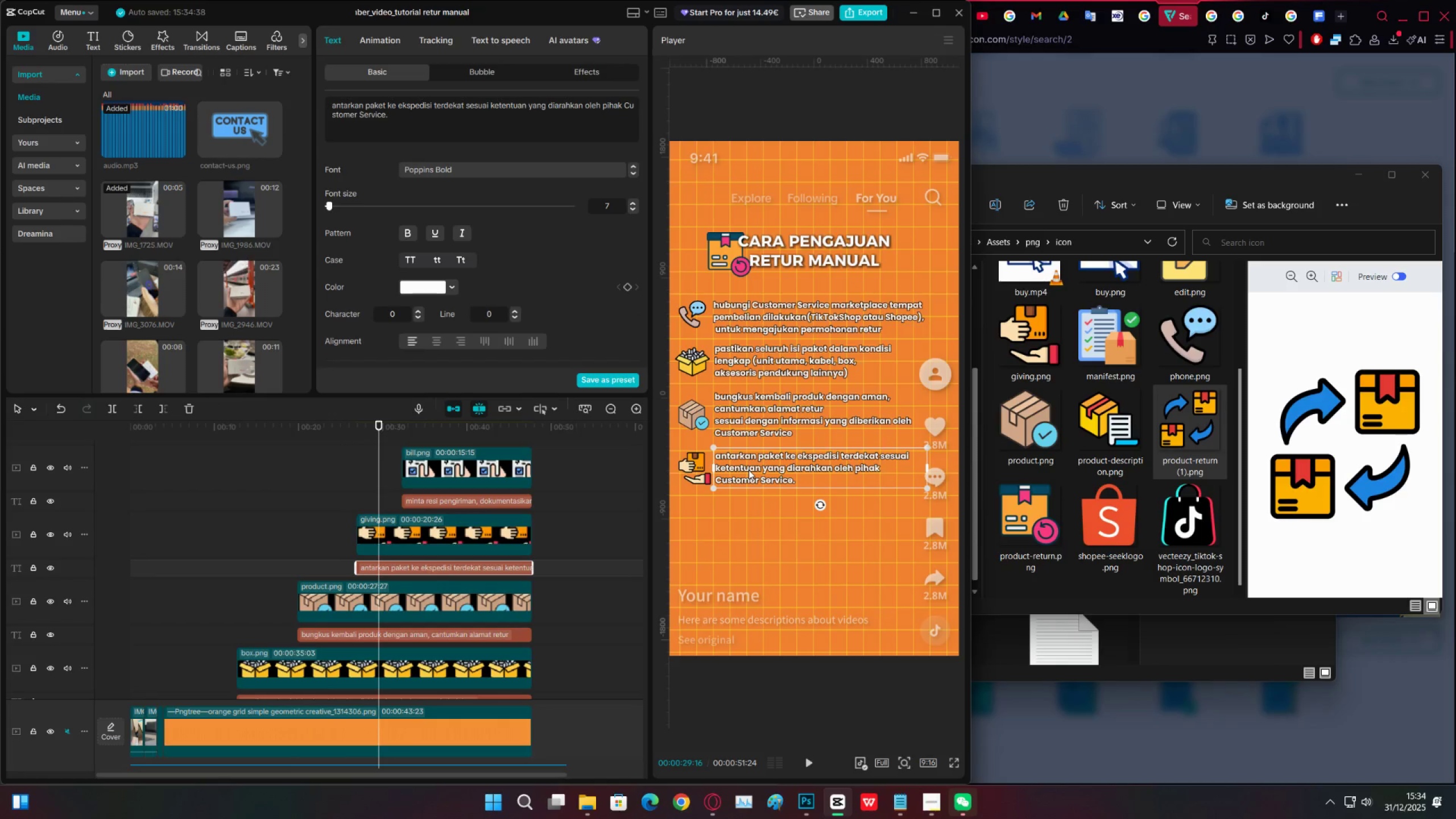 
left_click([689, 461])
 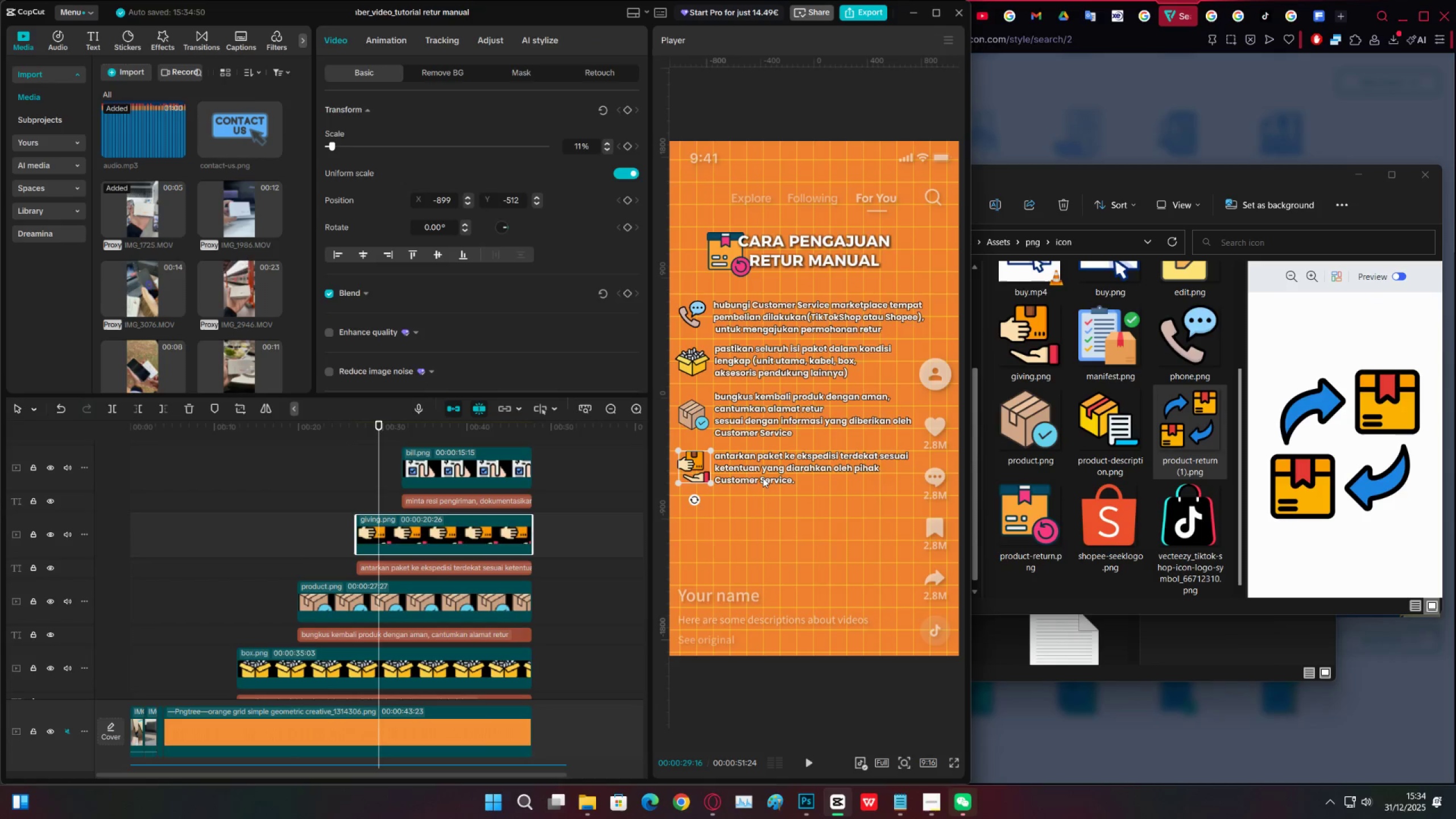 
left_click([698, 463])
 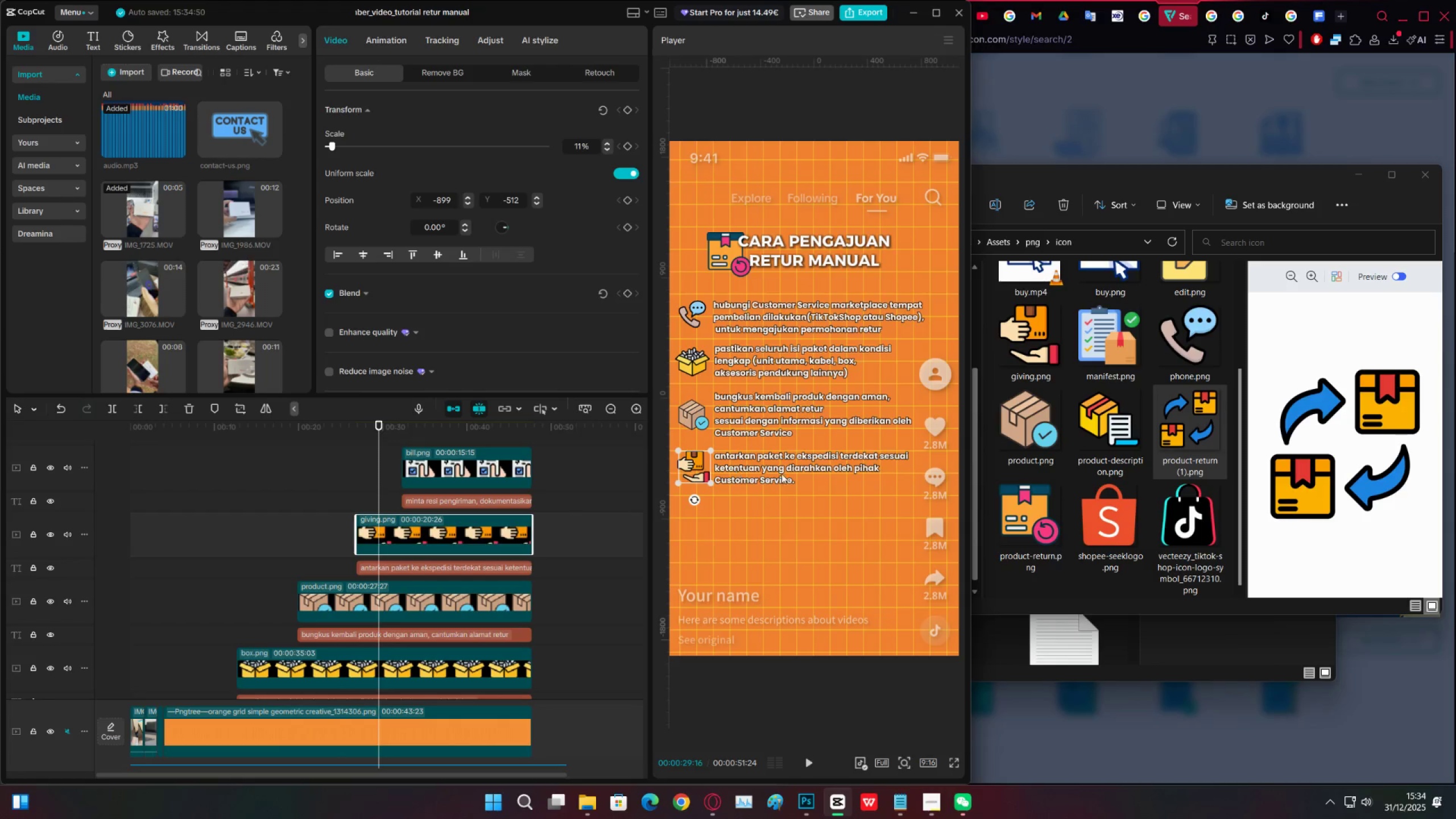 
key(ArrowDown)
 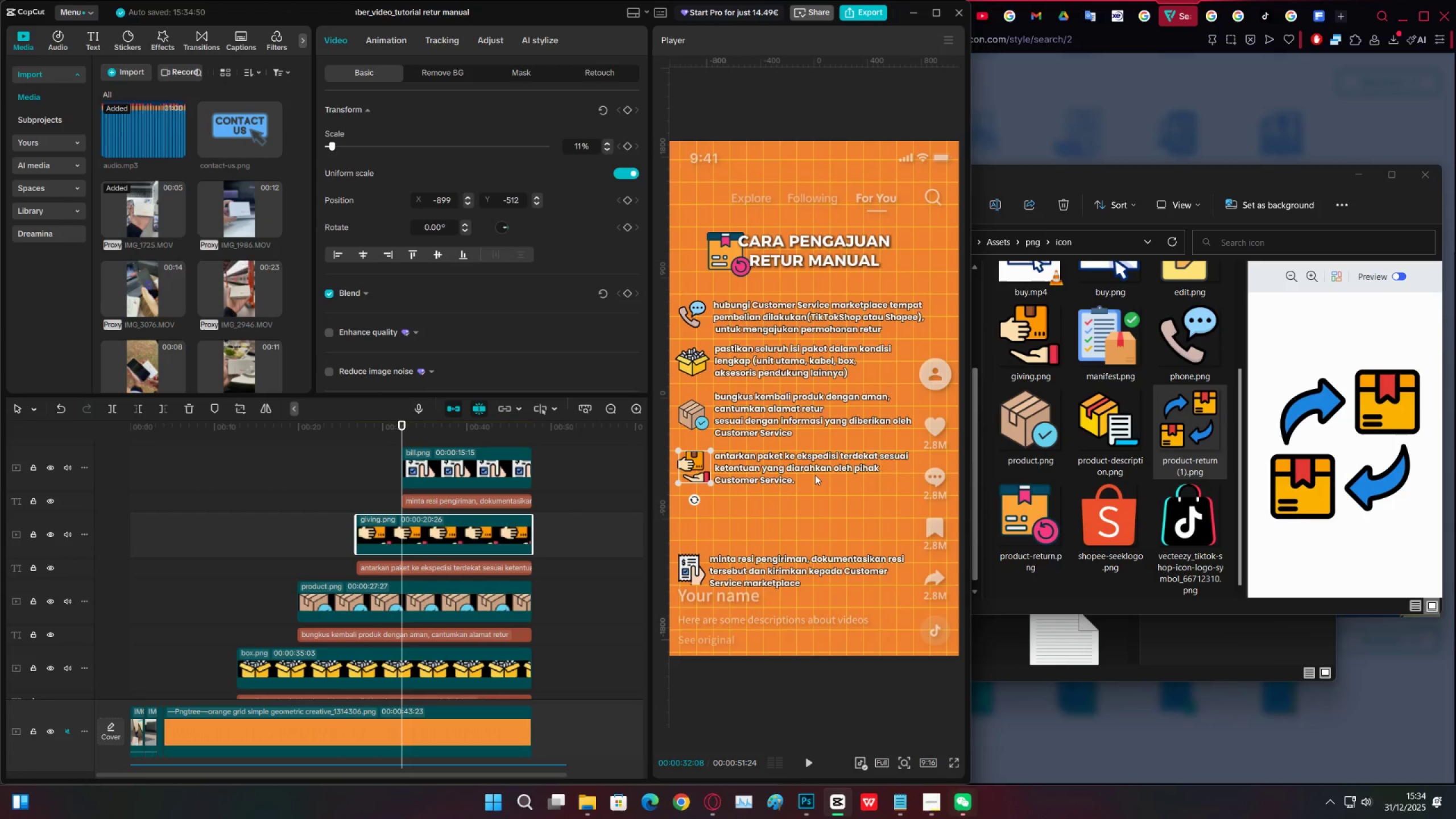 
key(ArrowDown)
 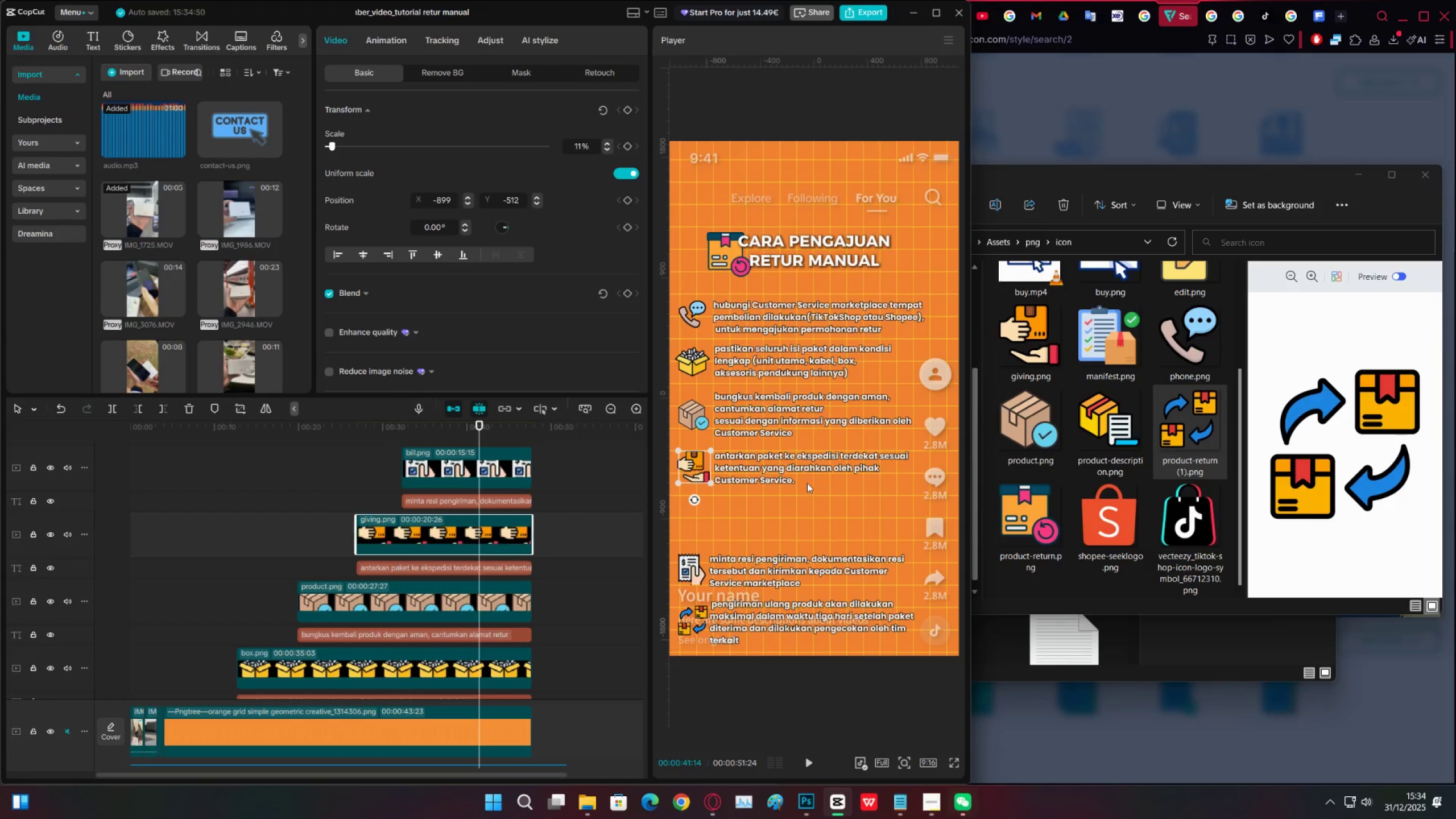 
key(ArrowUp)
 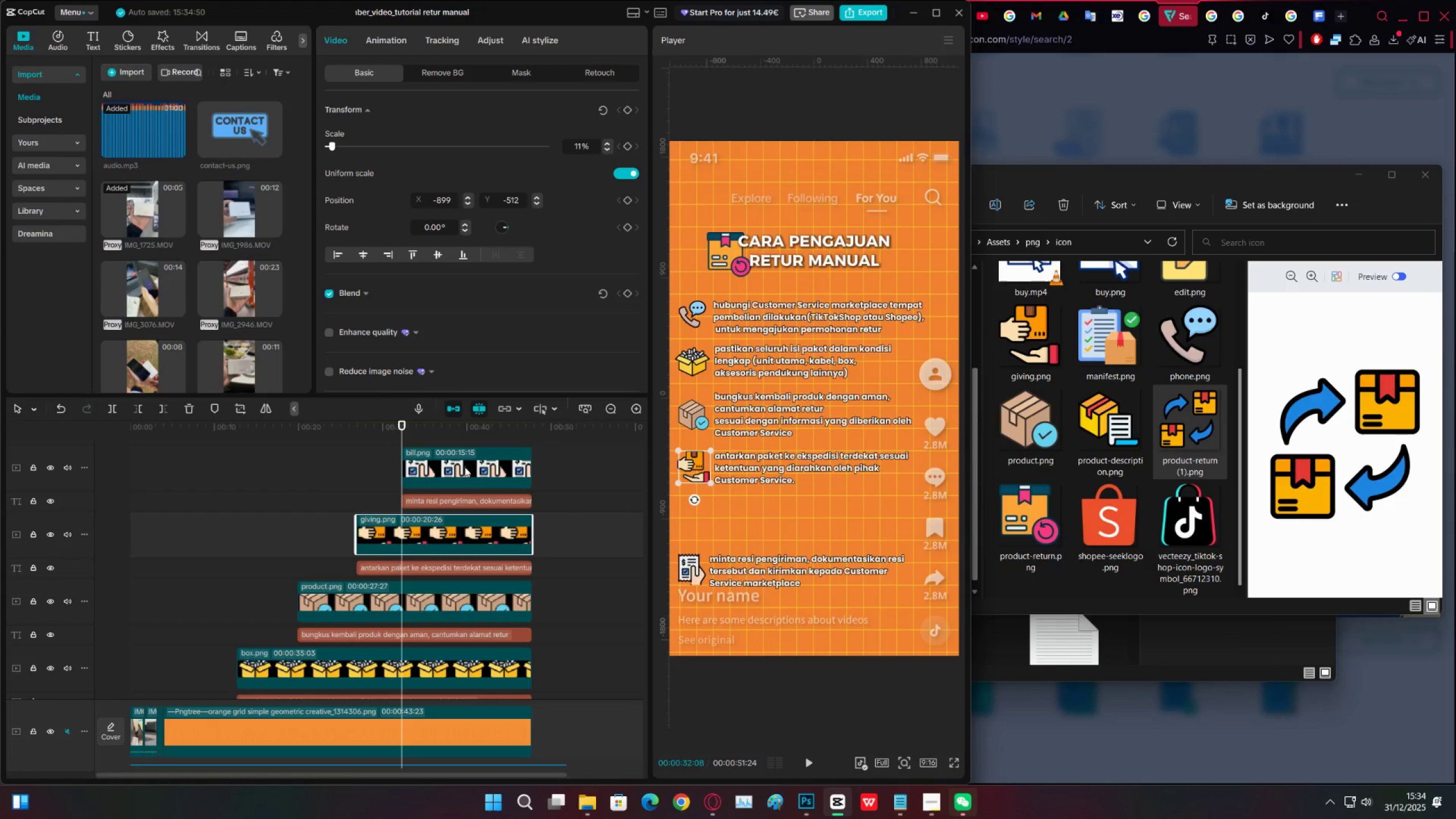 
key(ArrowUp)
 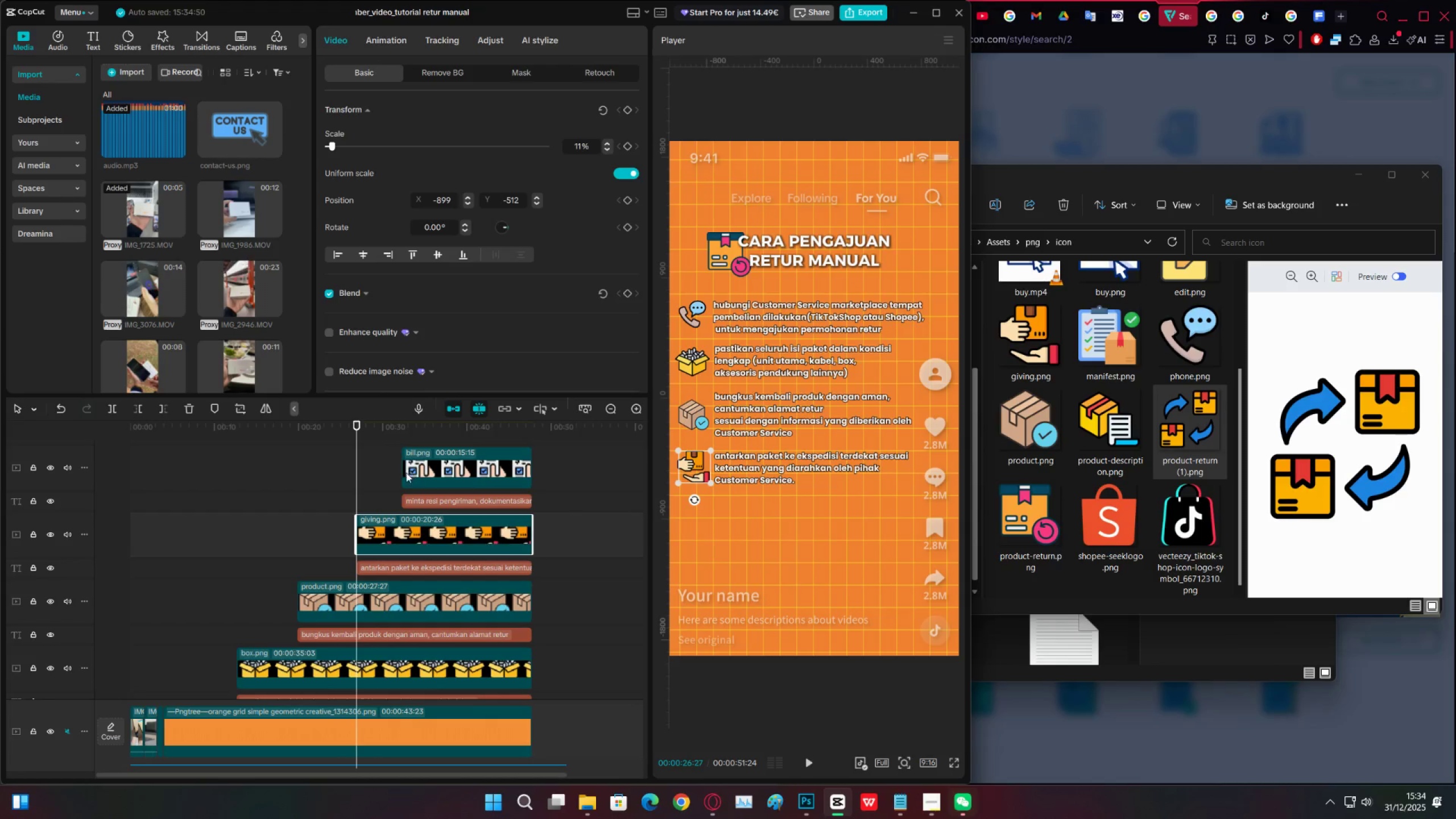 
key(ArrowDown)
 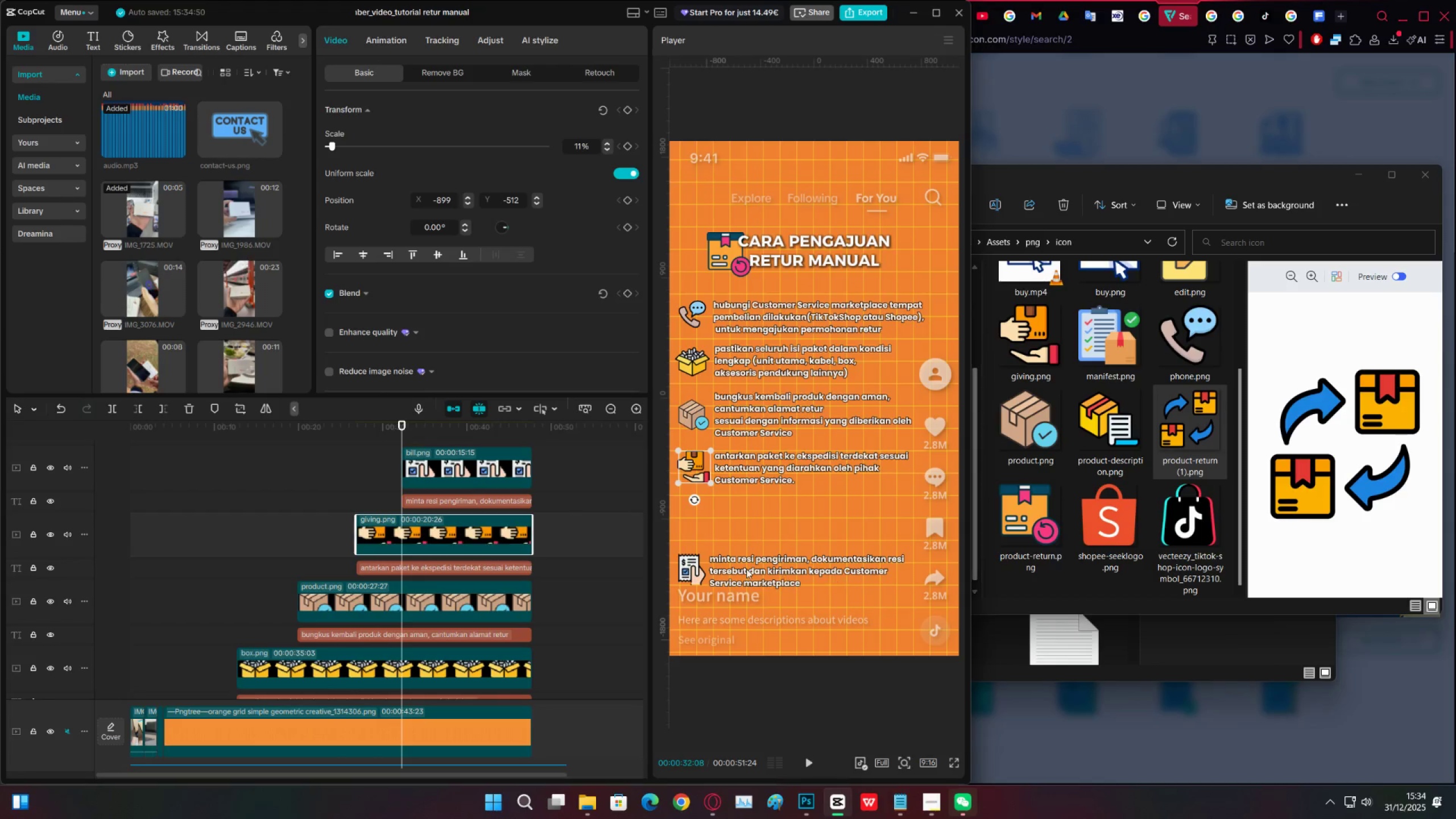 
left_click([684, 566])
 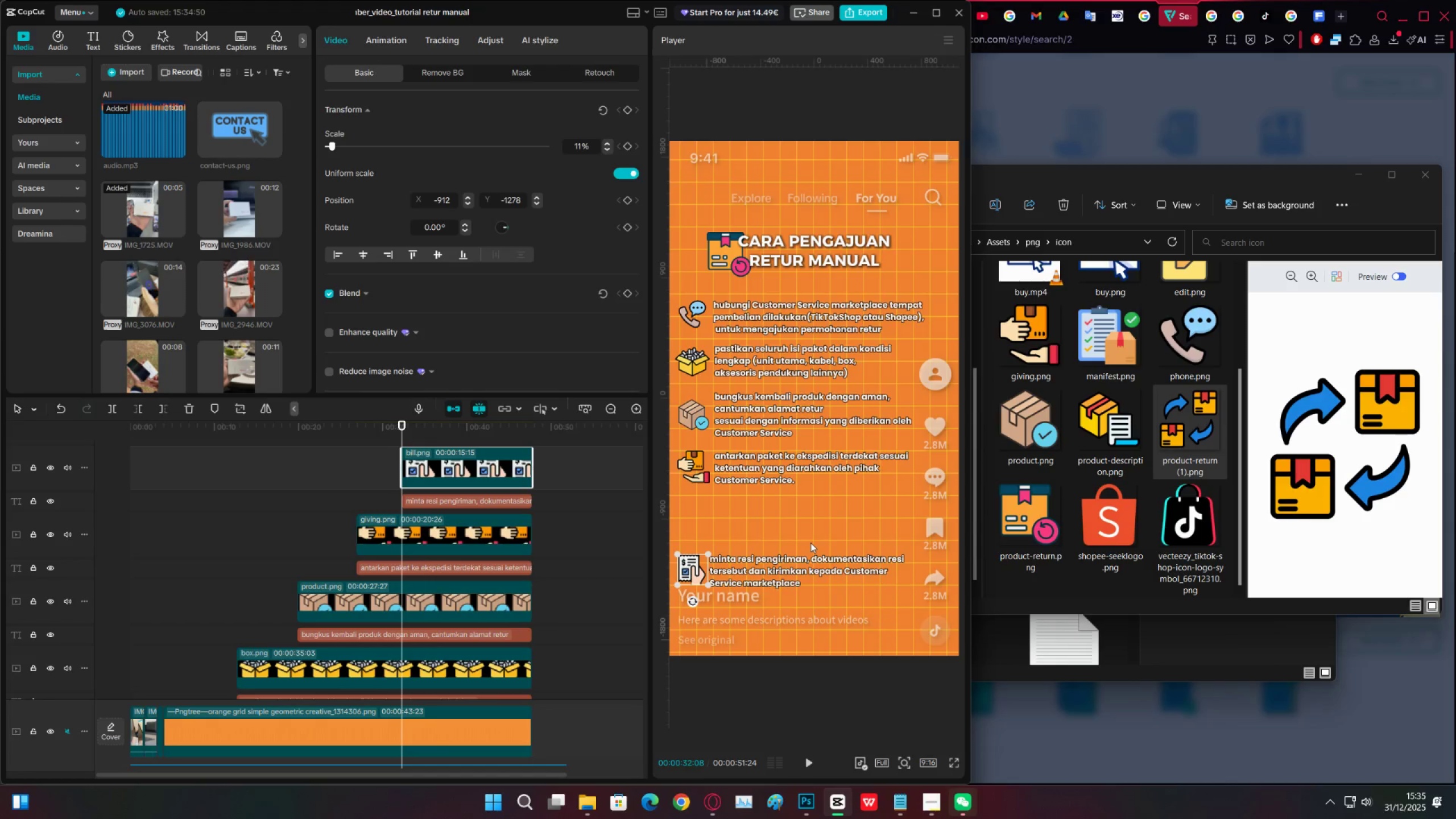 
wait(5.57)
 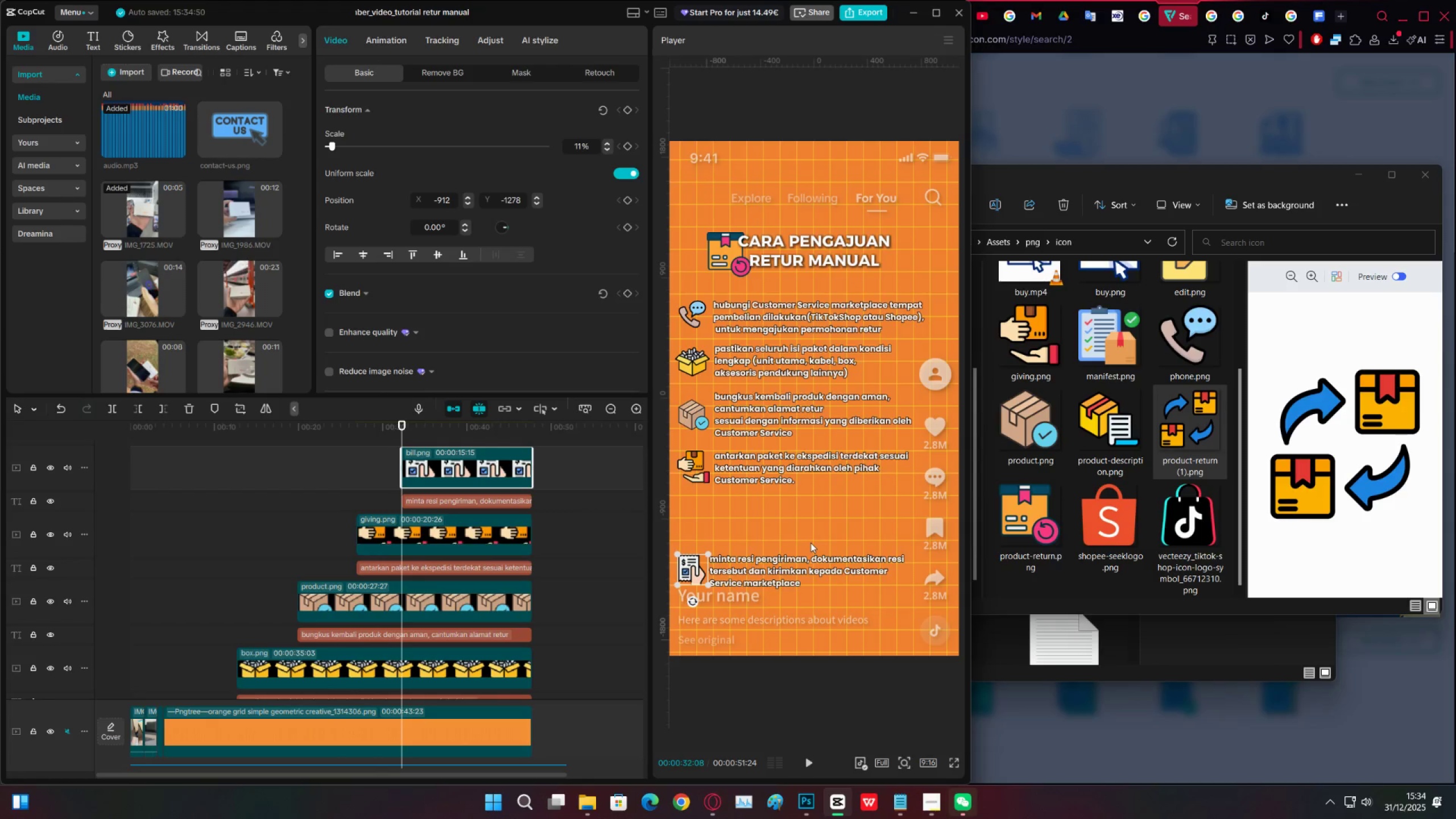 
left_click_drag(start_coordinate=[692, 567], to_coordinate=[696, 518])
 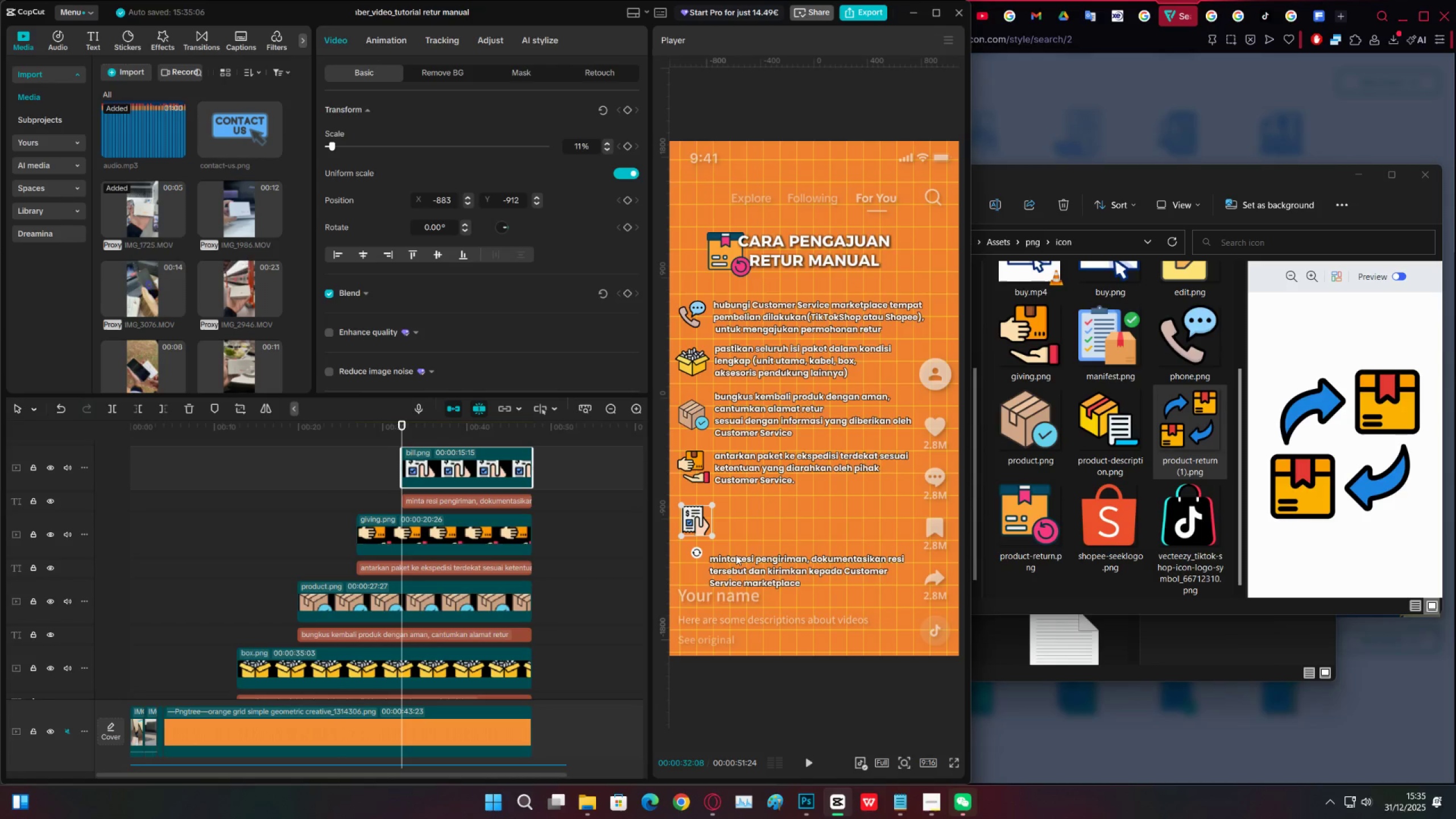 
left_click([743, 562])
 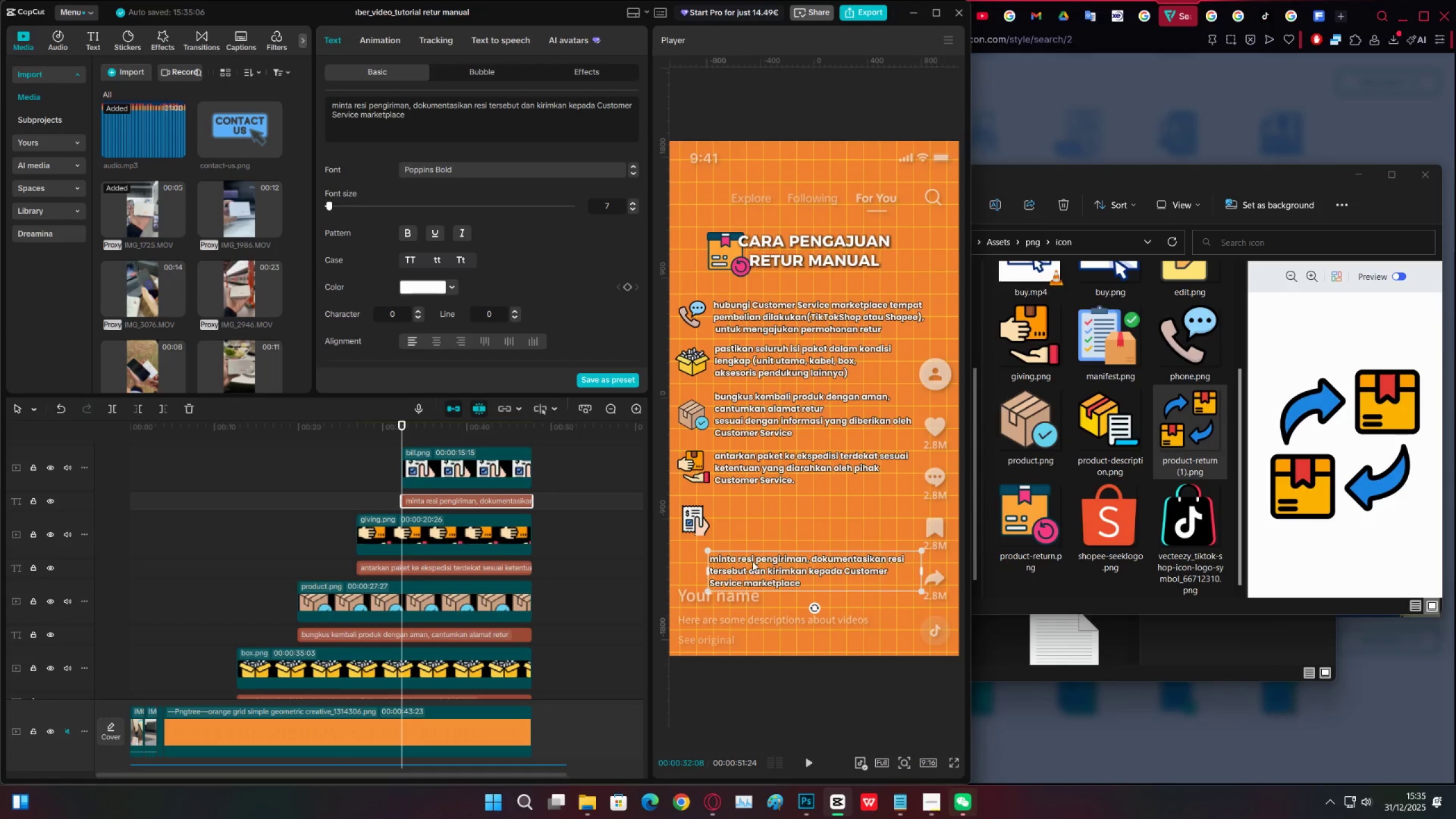 
left_click_drag(start_coordinate=[752, 560], to_coordinate=[759, 511])
 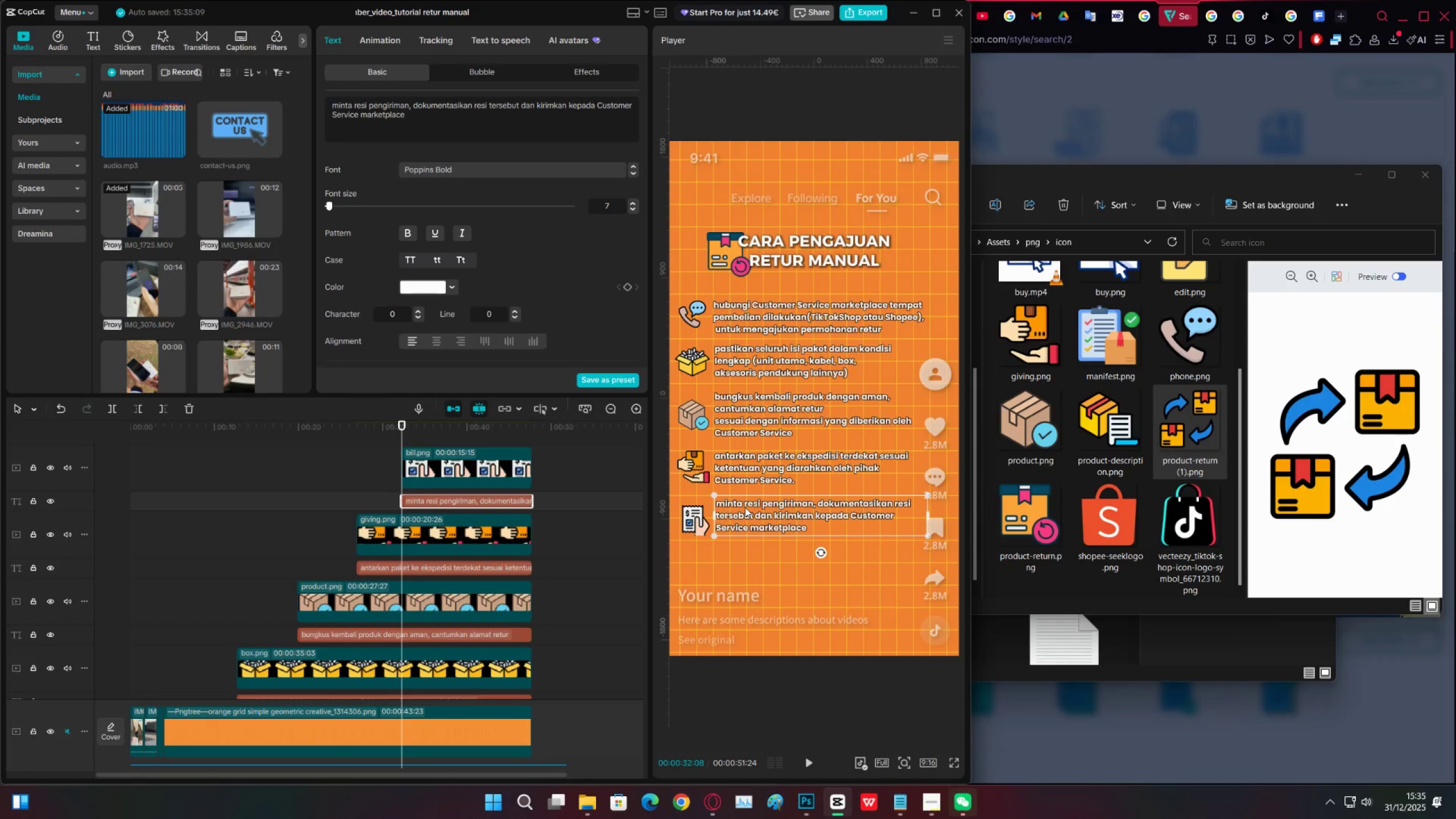 
wait(11.76)
 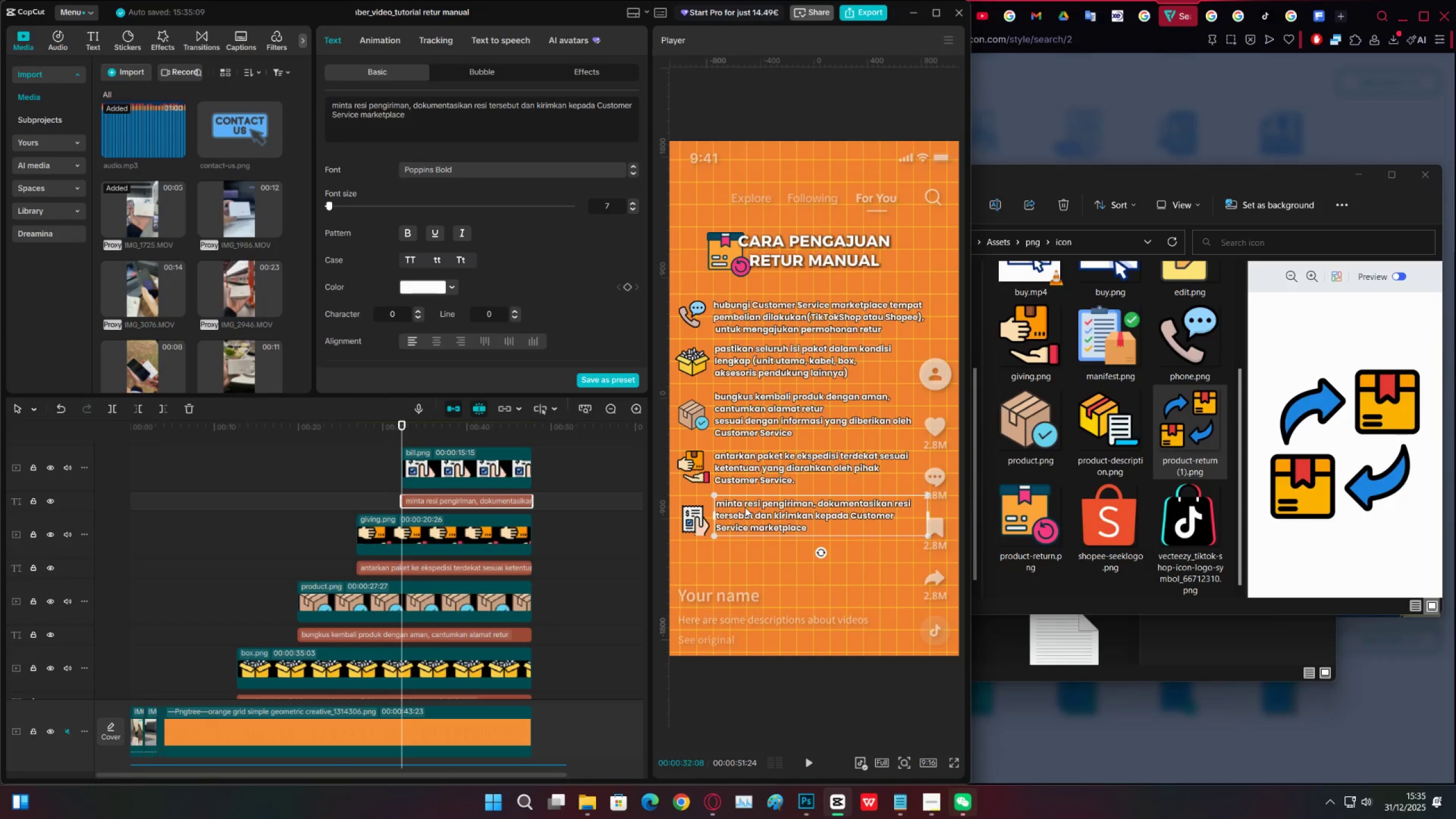 
left_click([692, 515])
 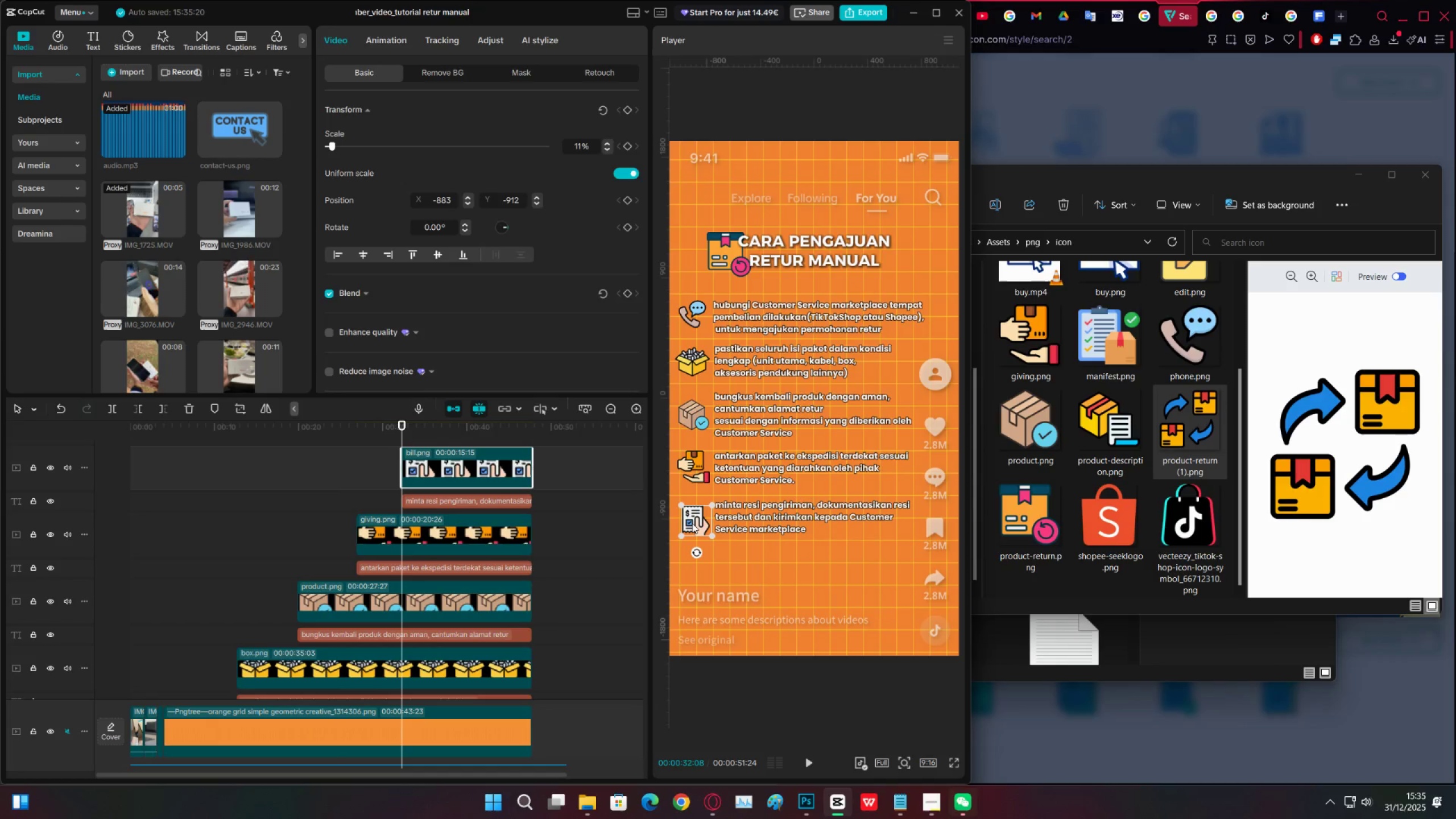 
left_click_drag(start_coordinate=[693, 523], to_coordinate=[694, 518])
 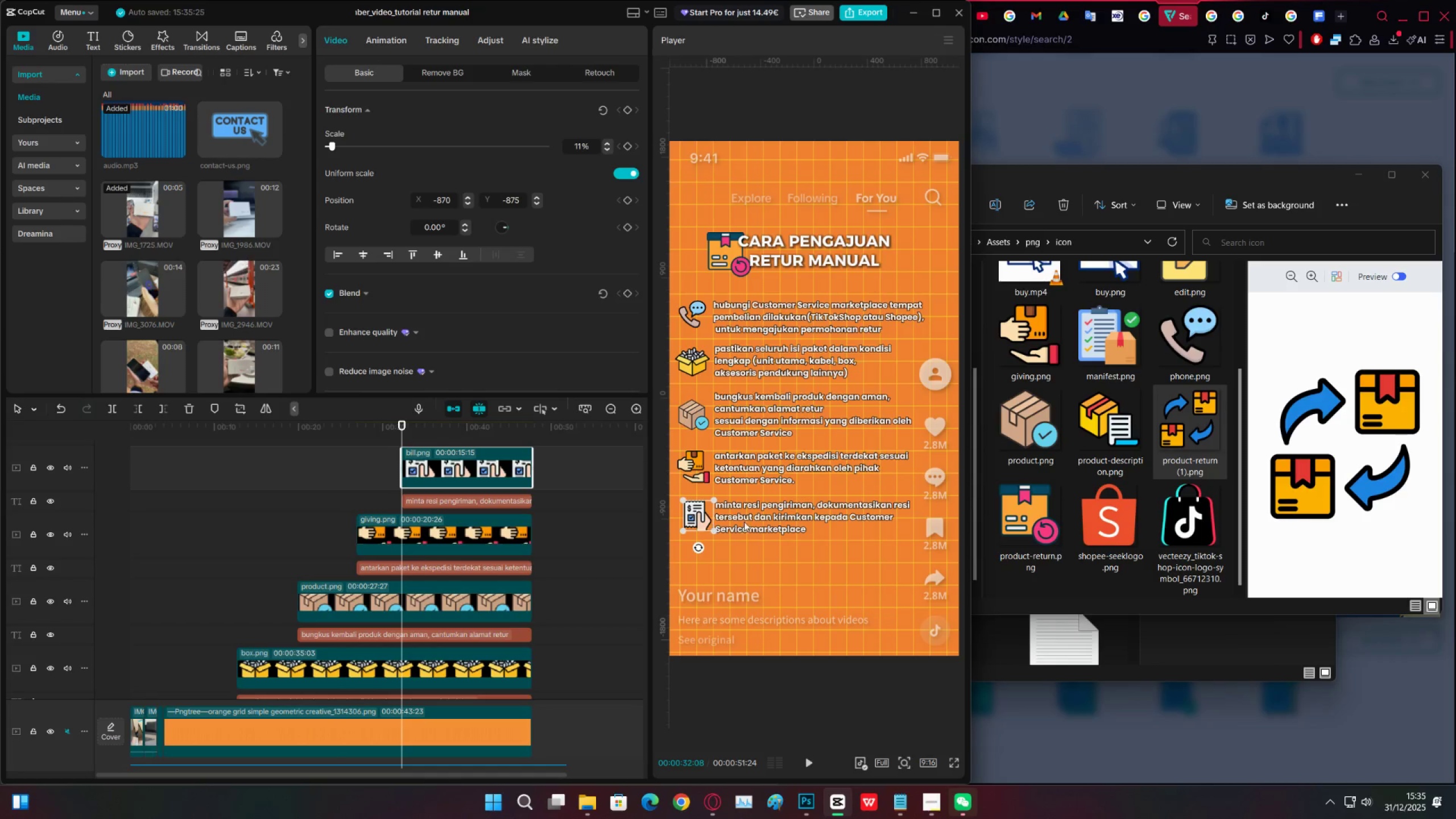 
left_click([775, 516])
 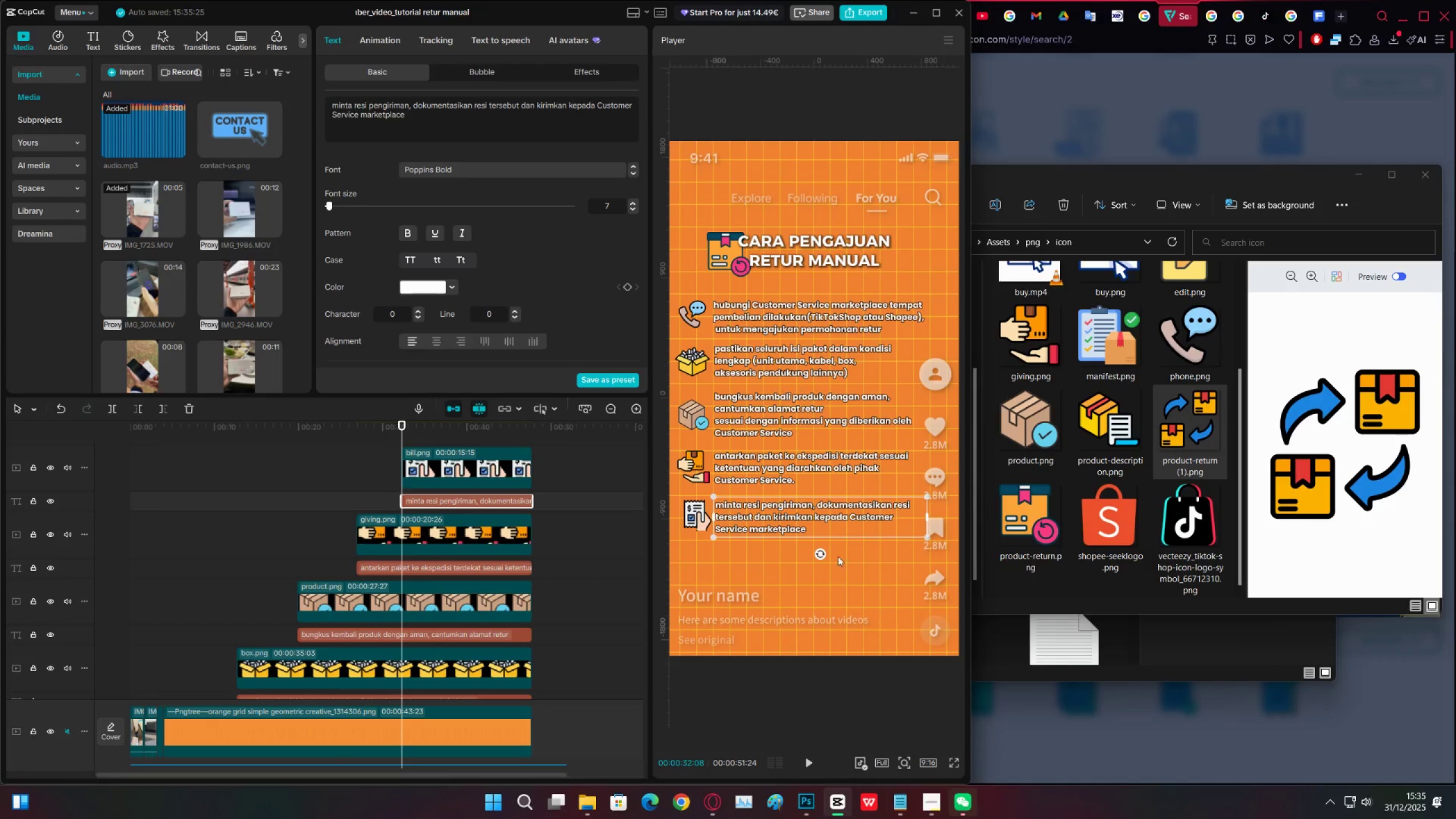 
left_click([825, 587])
 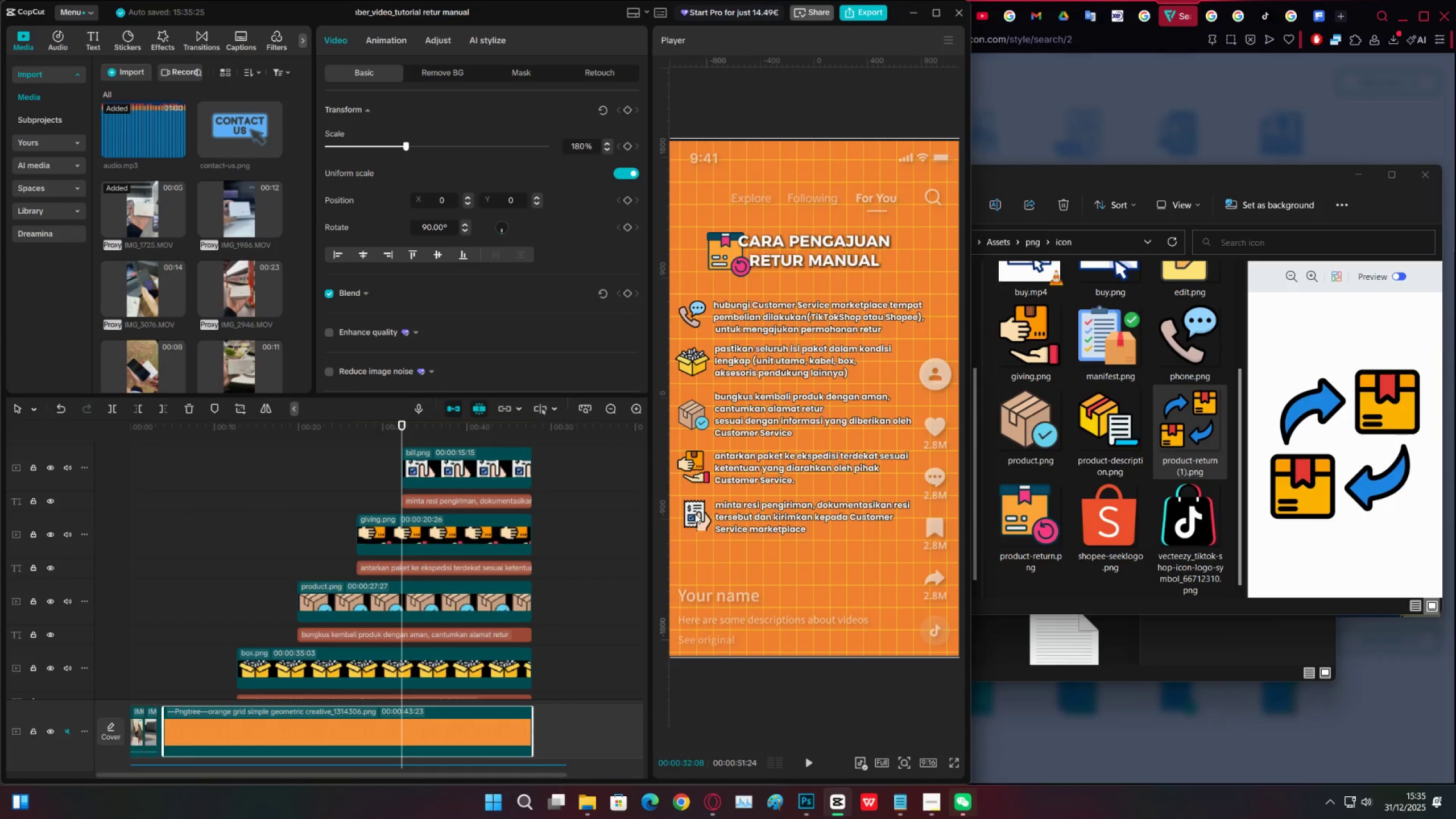 
double_click([700, 518])
 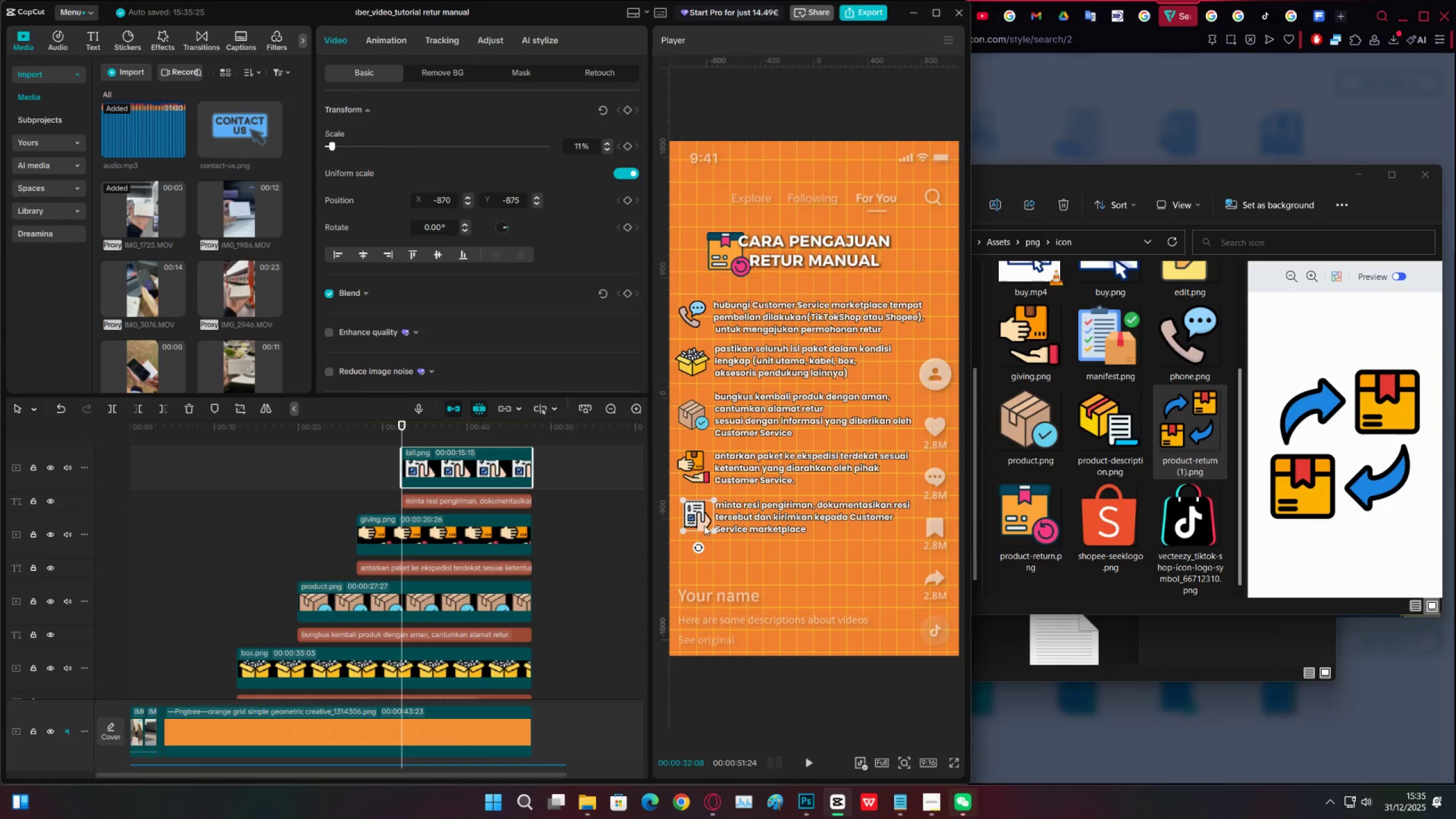 
left_click_drag(start_coordinate=[697, 515], to_coordinate=[692, 514])